 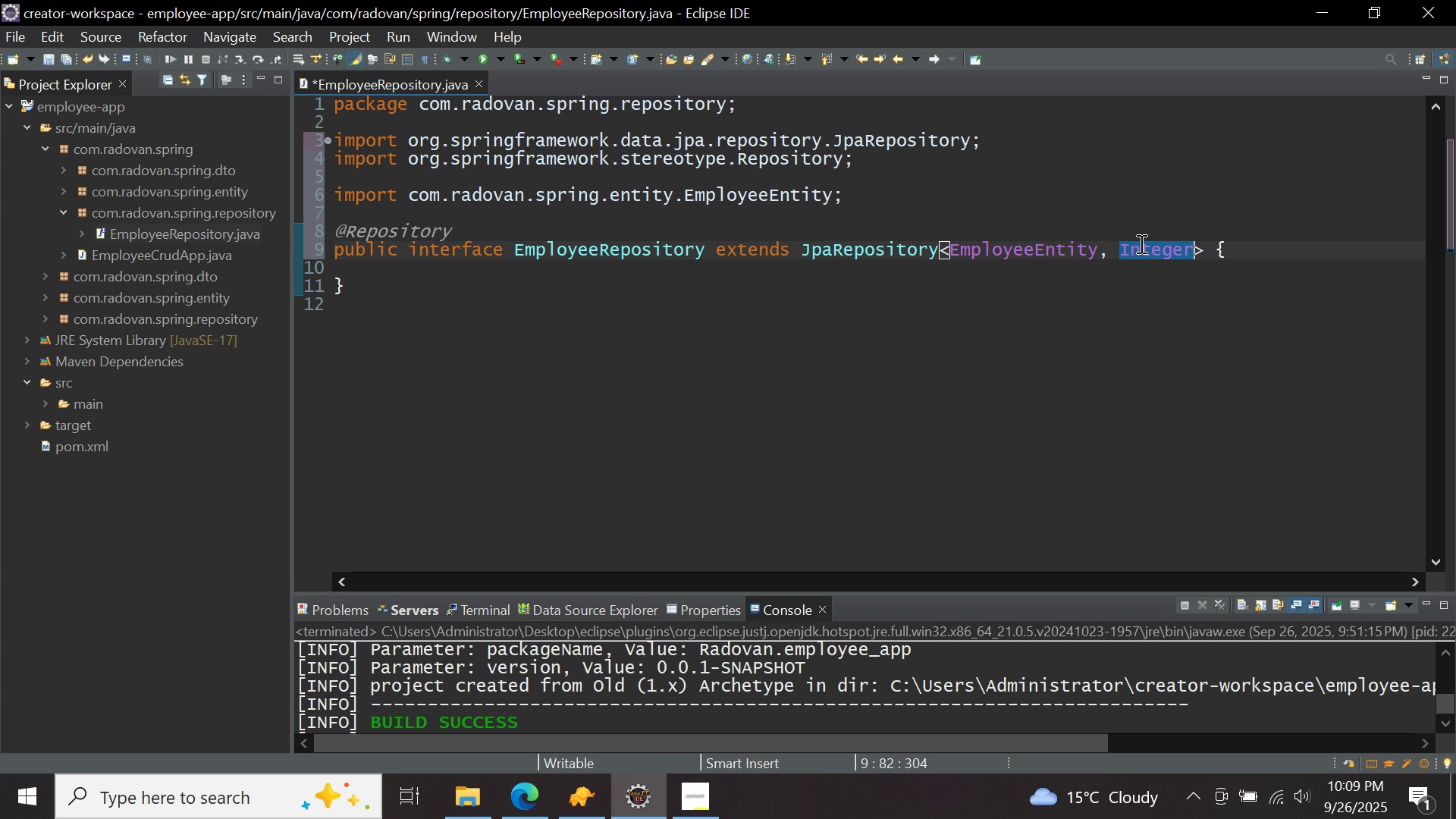 
key(Control+ControlLeft)
 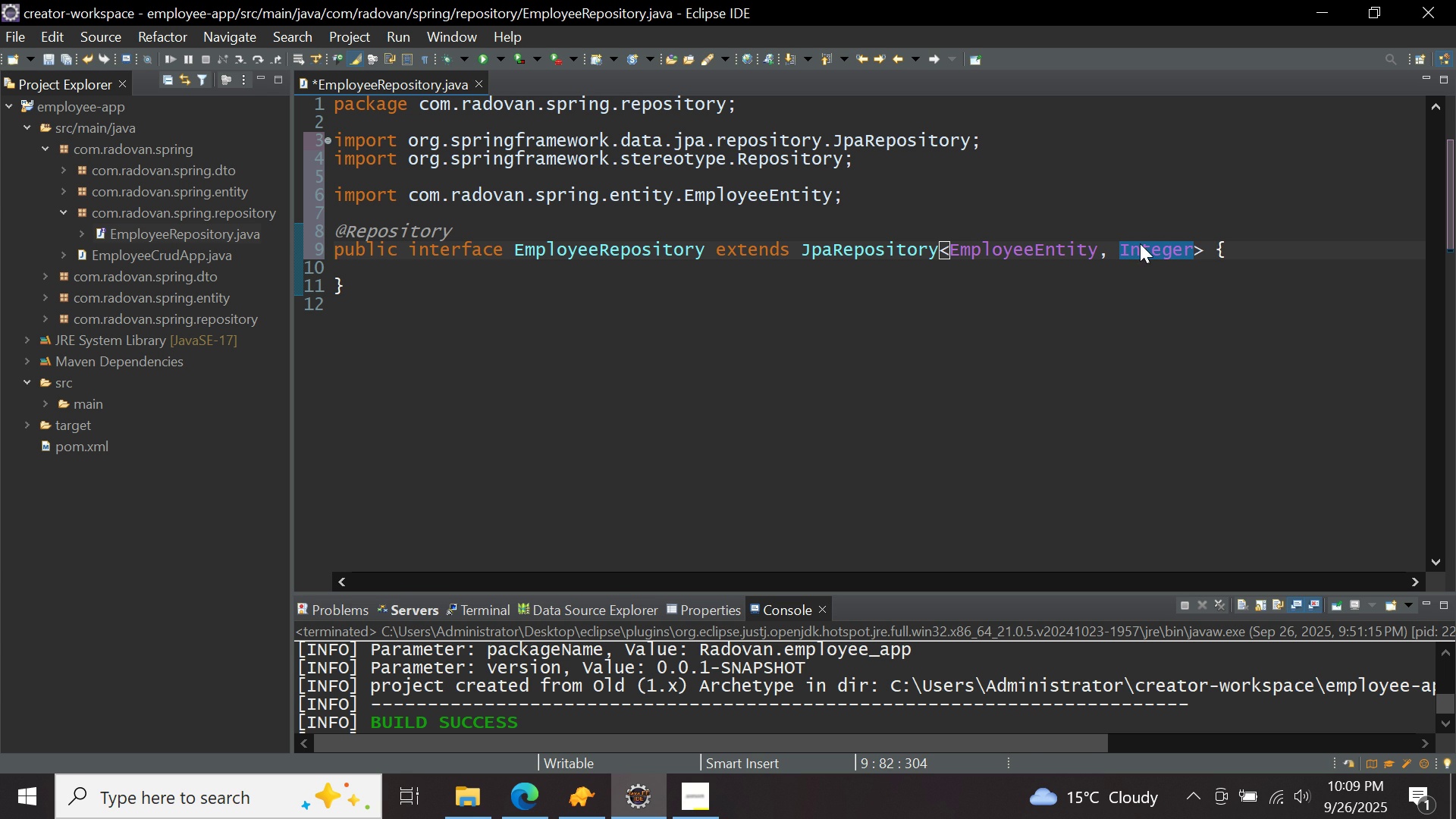 
key(Control+S)
 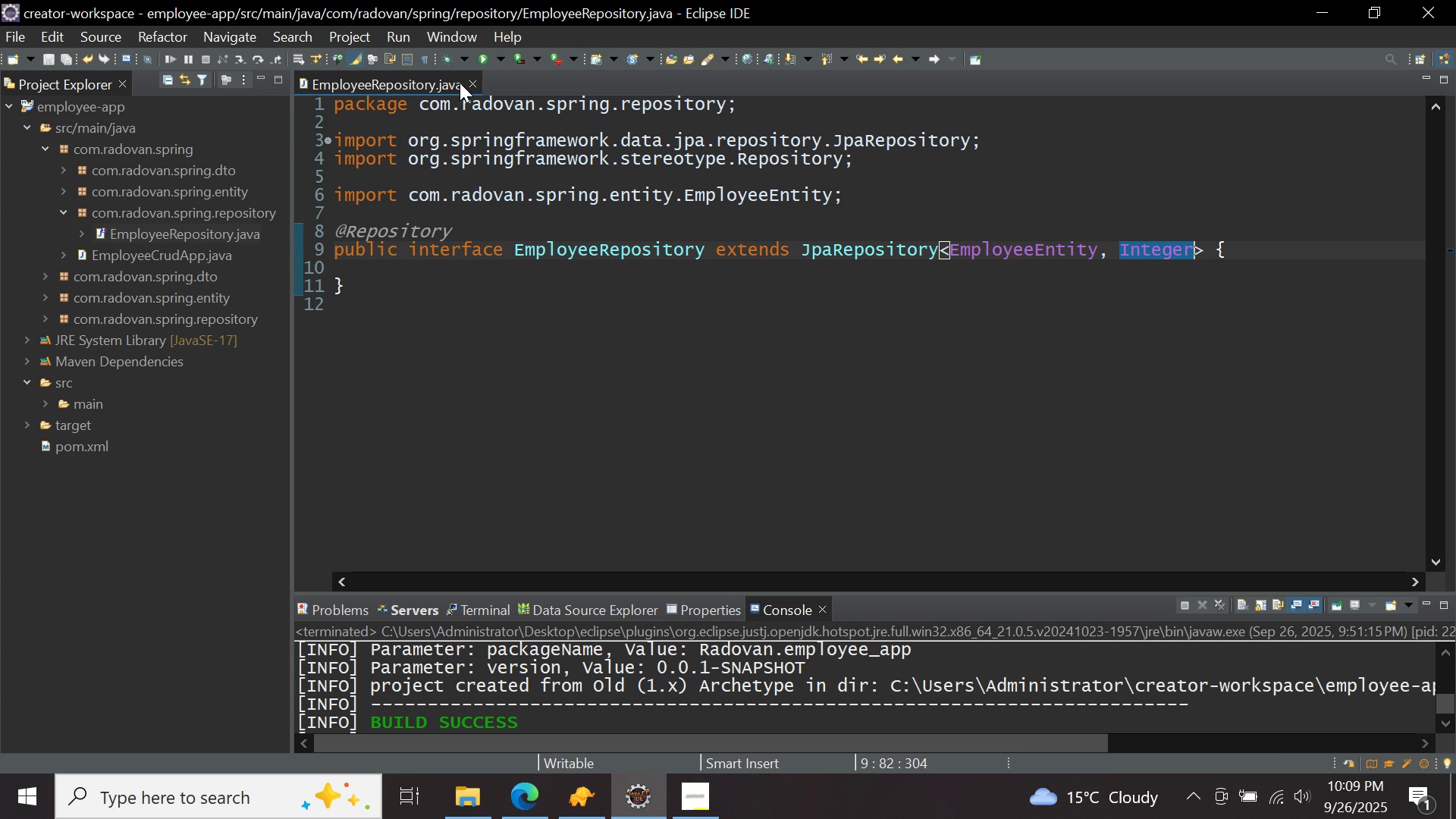 
left_click([471, 86])
 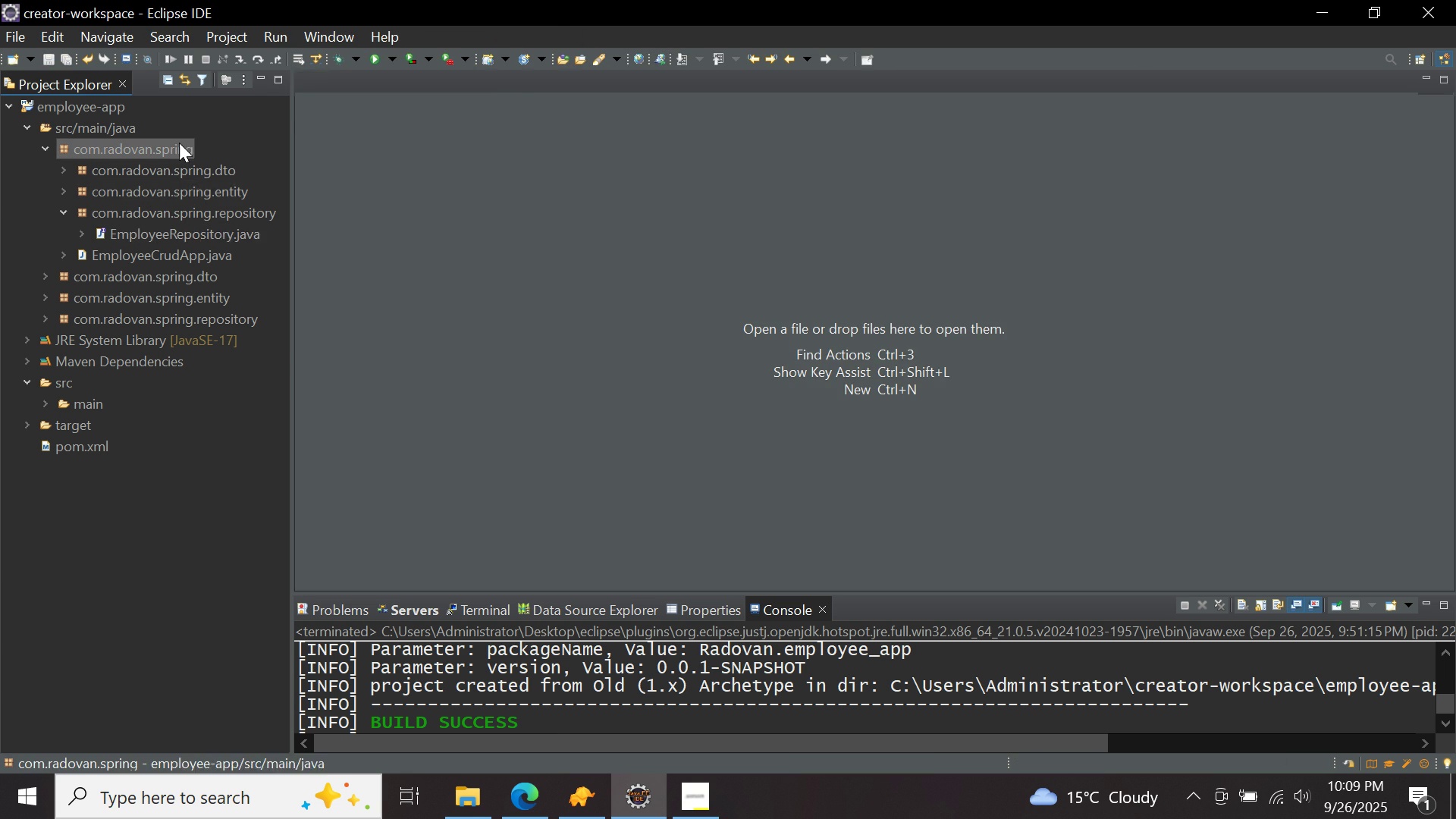 
right_click([179, 143])
 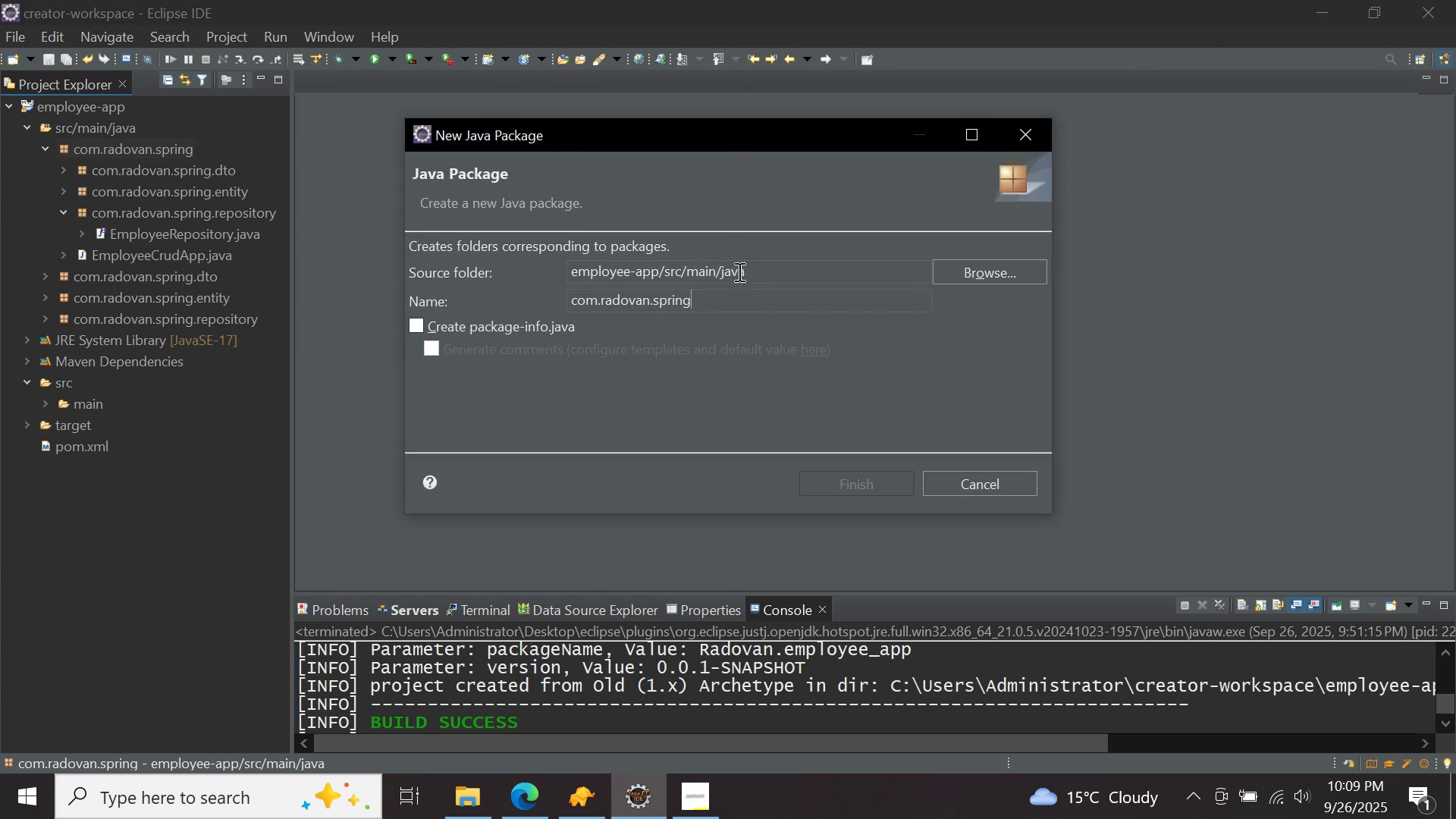 
type(.converter)
 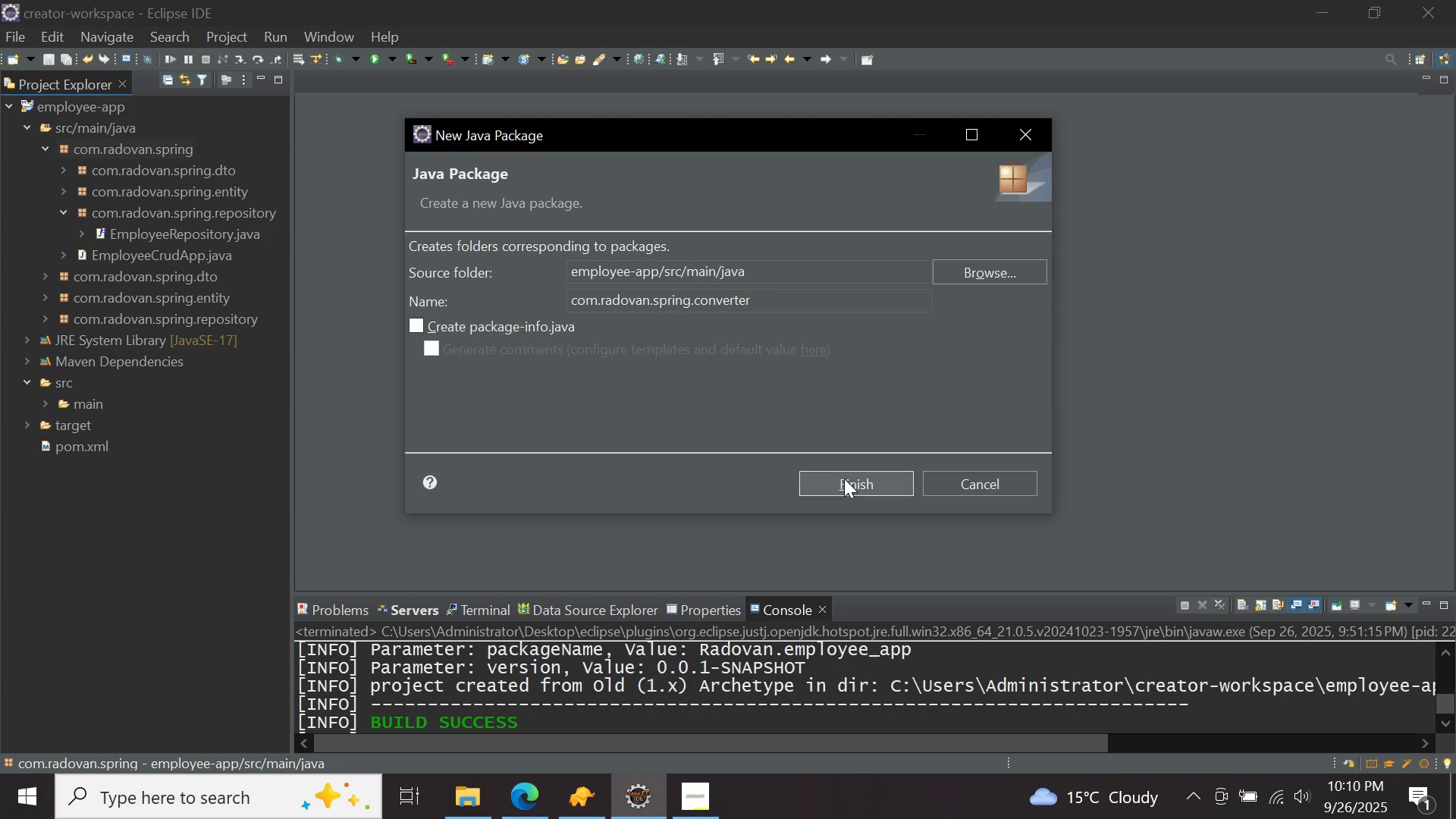 
left_click([844, 481])
 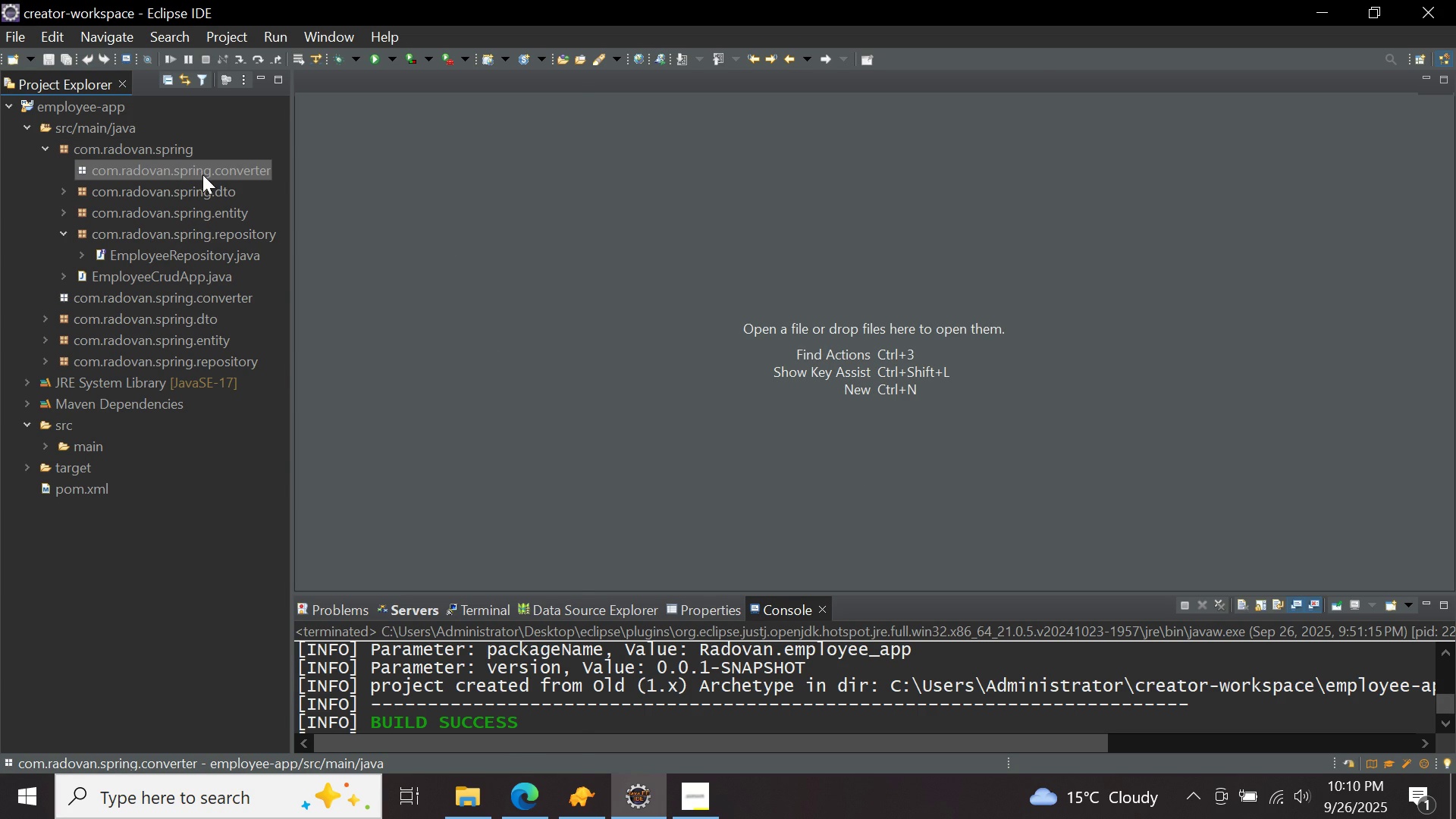 
right_click([202, 172])
 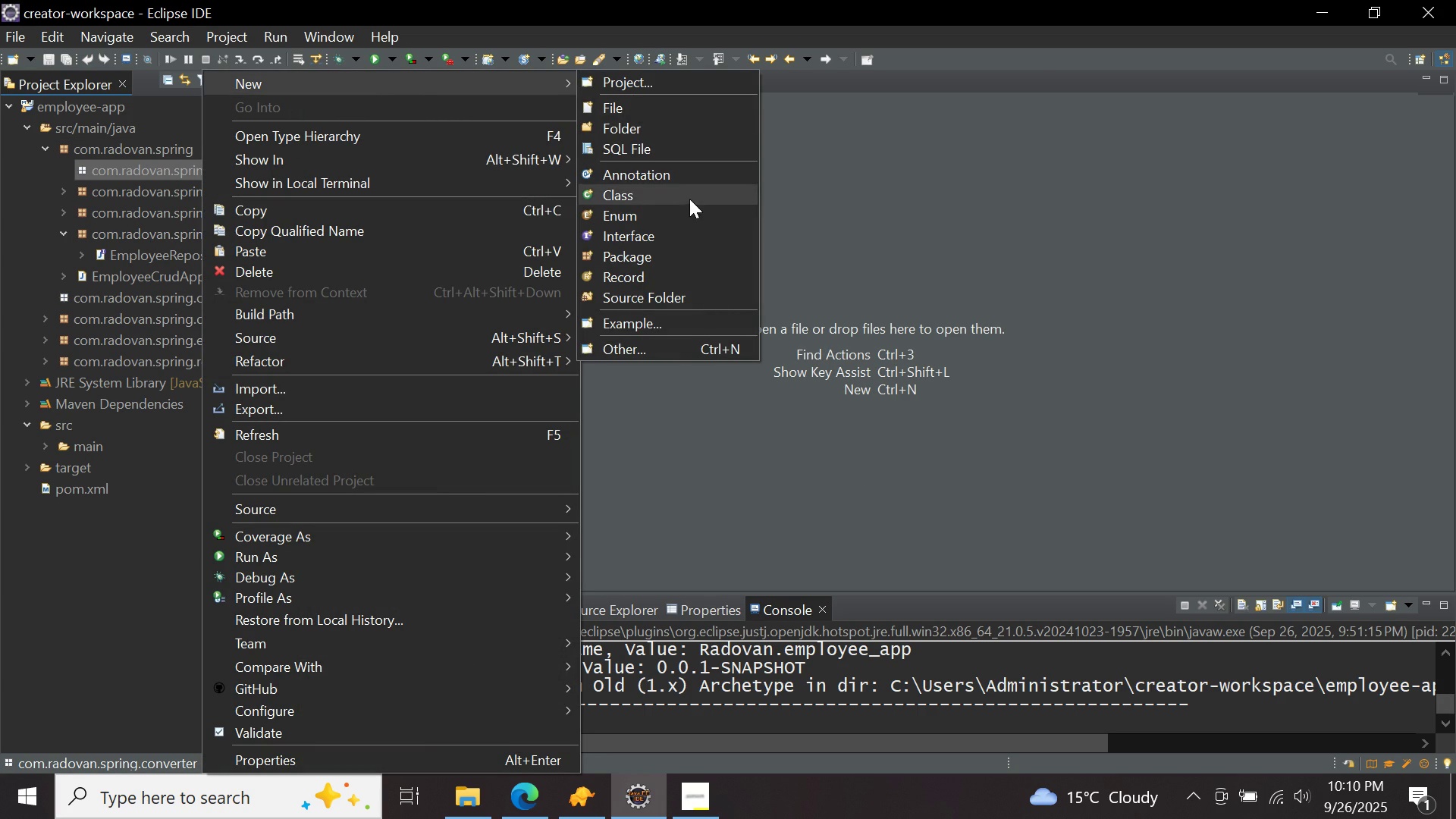 
left_click([689, 201])
 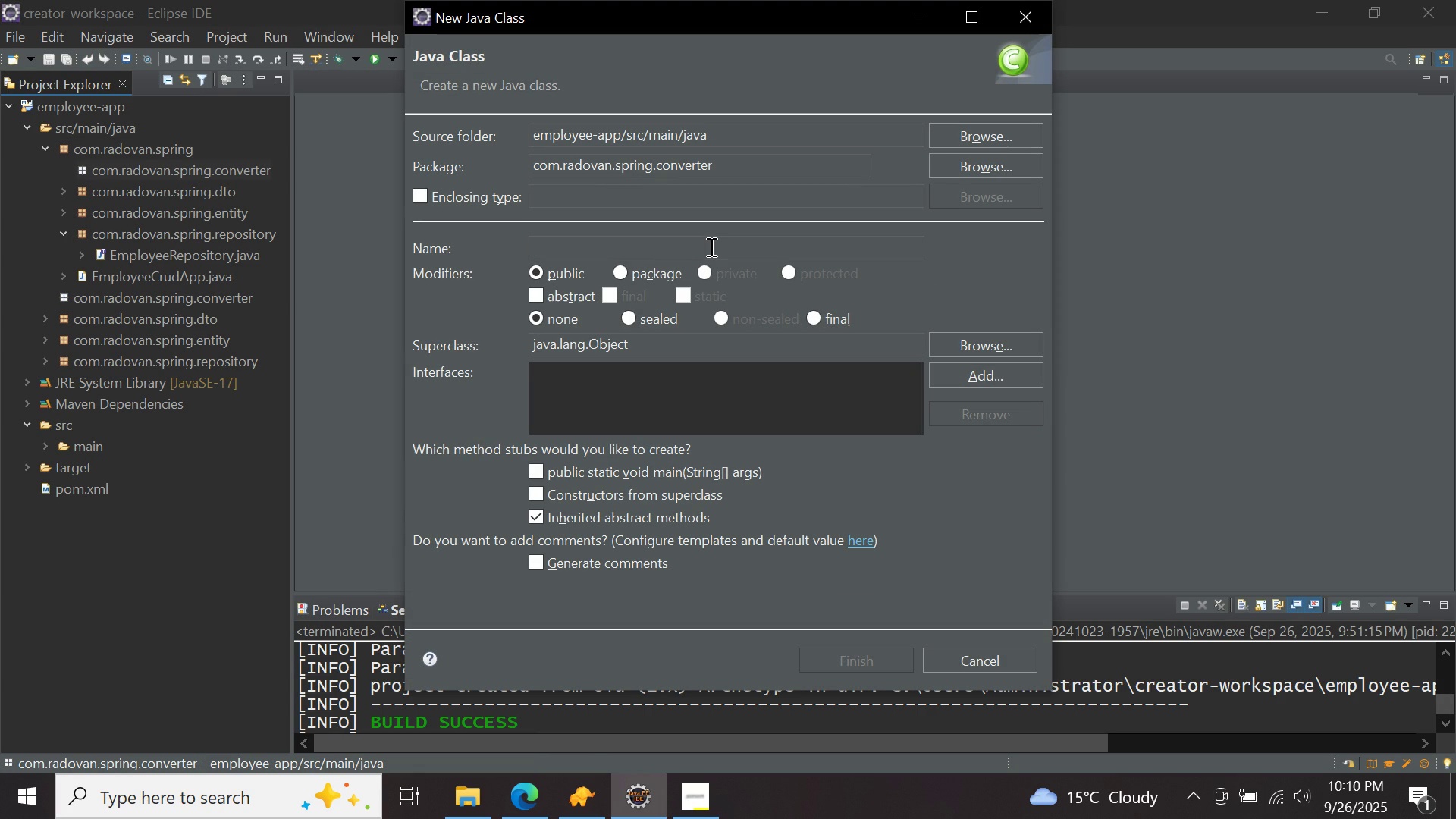 
type(TempConverter)
 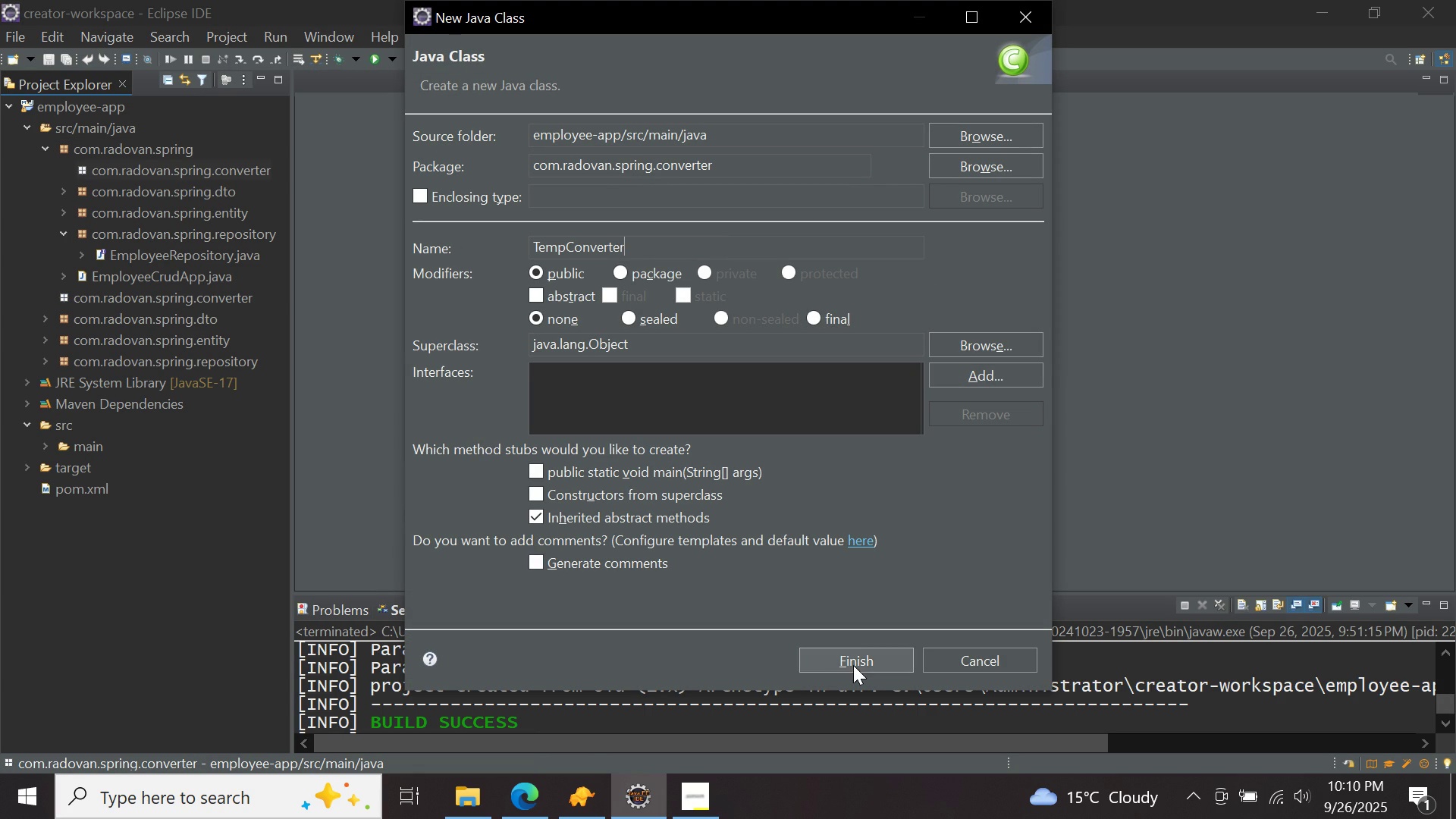 
left_click([853, 665])
 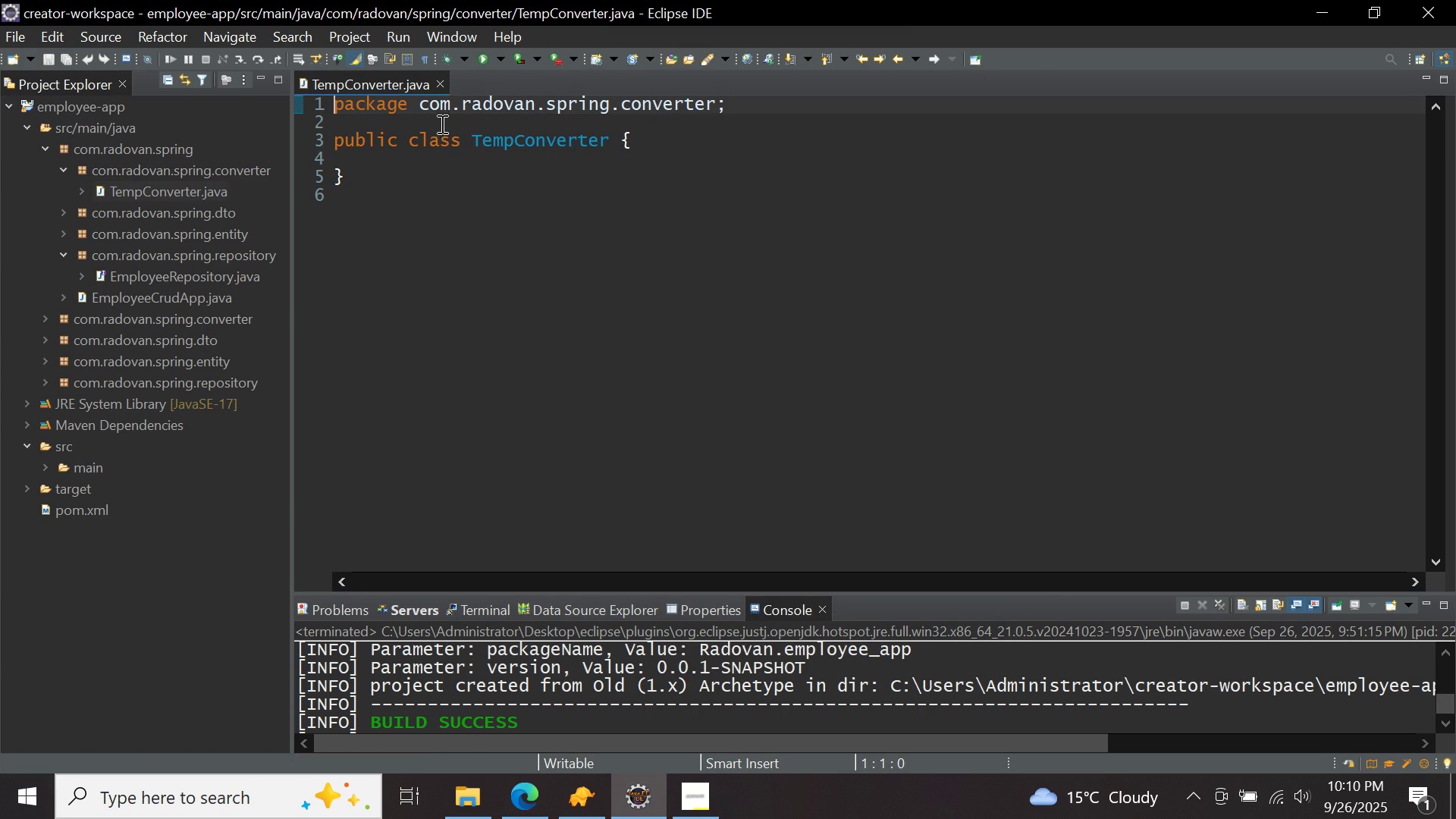 
left_click([440, 119])
 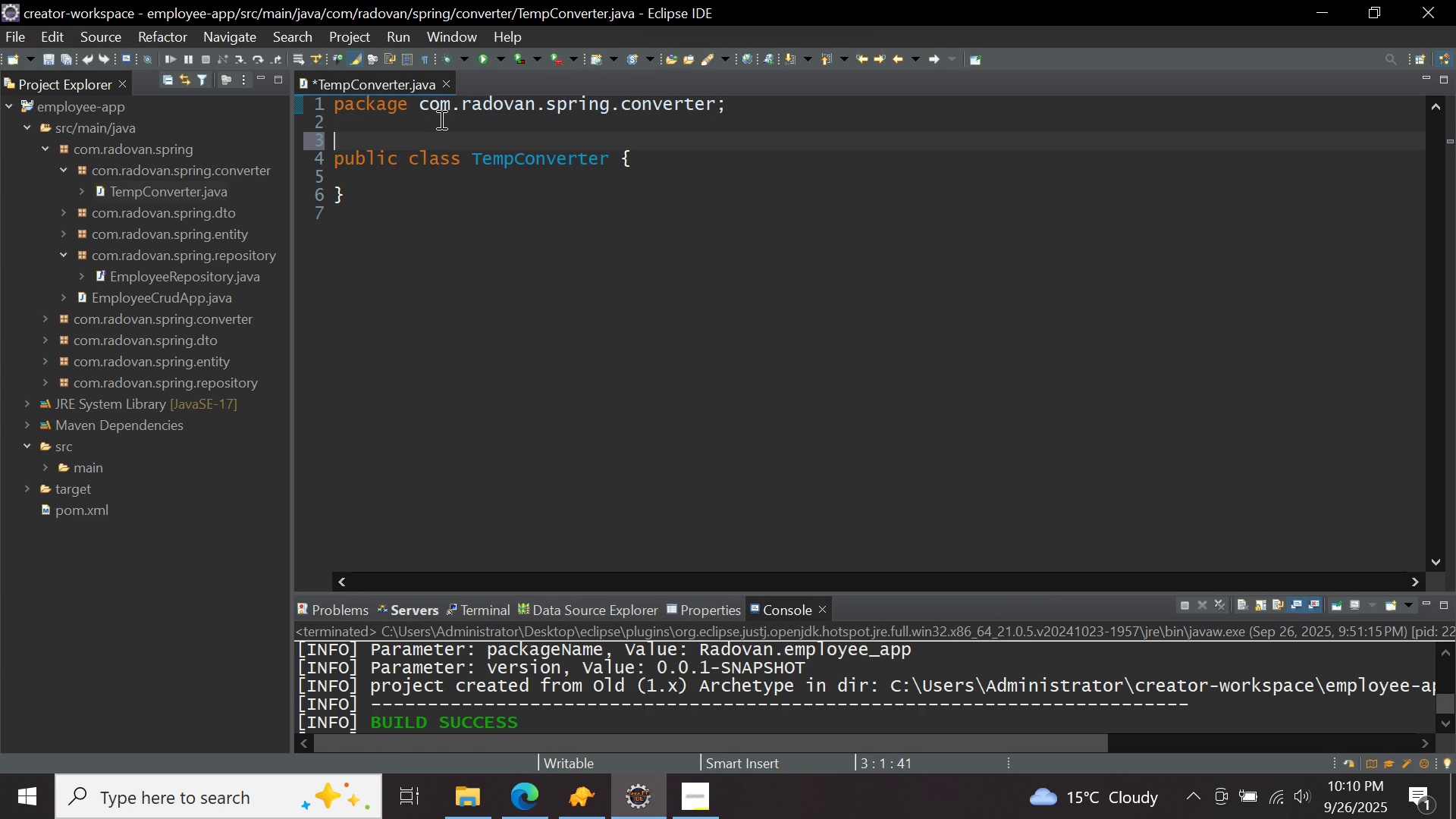 
key(Enter)